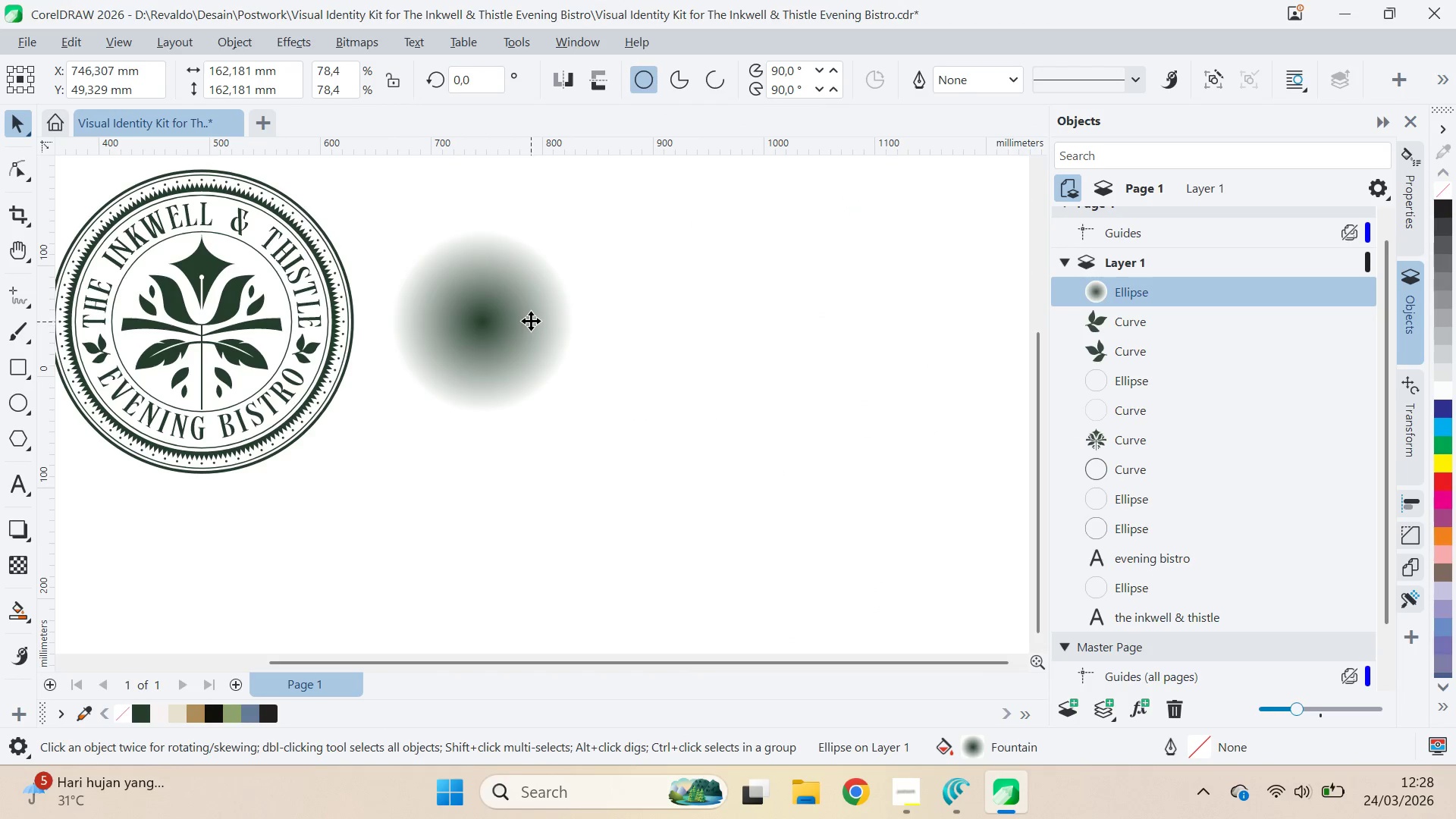 
key(F11)
 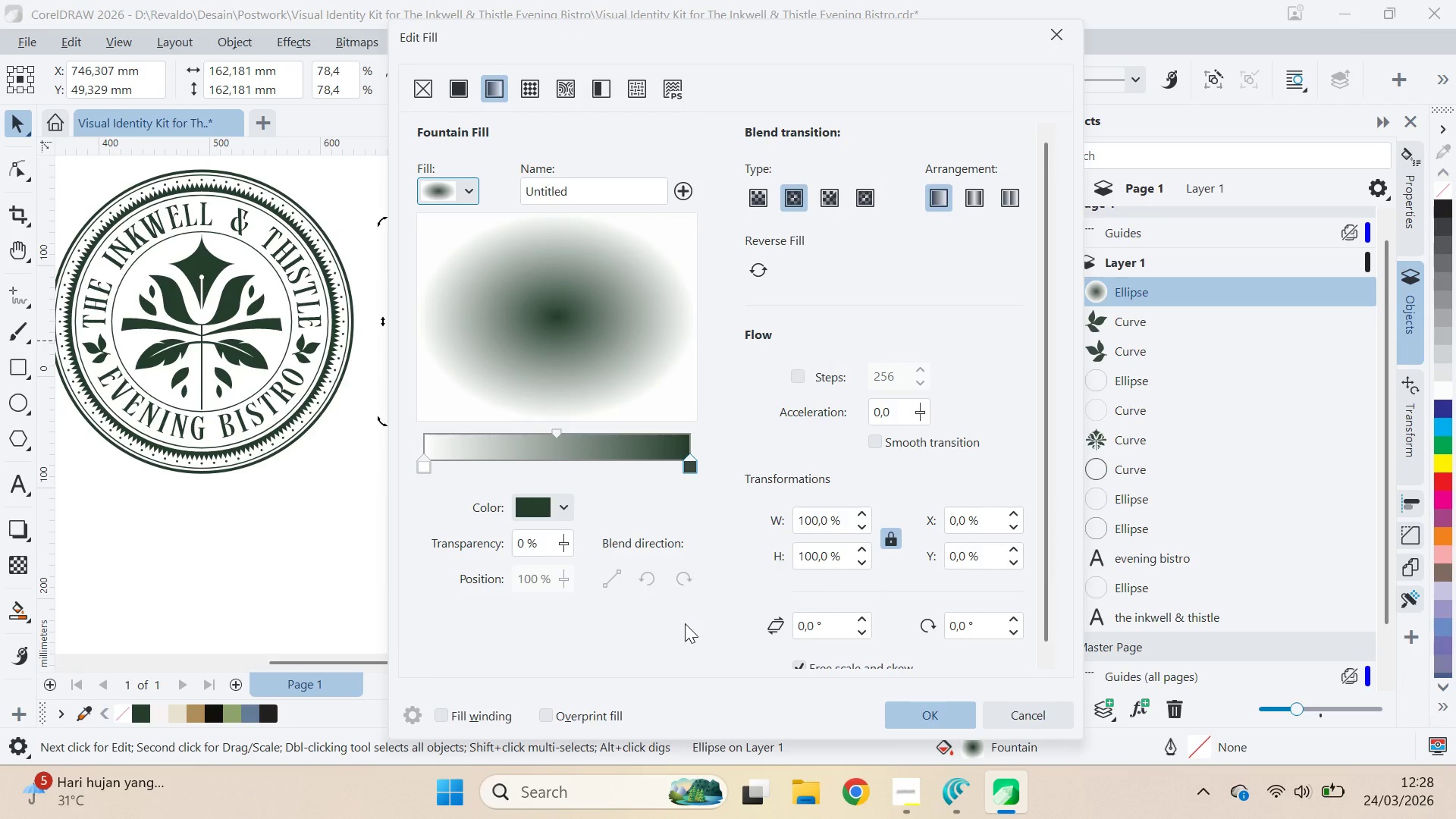 
hold_key(key=ControlLeft, duration=0.45)